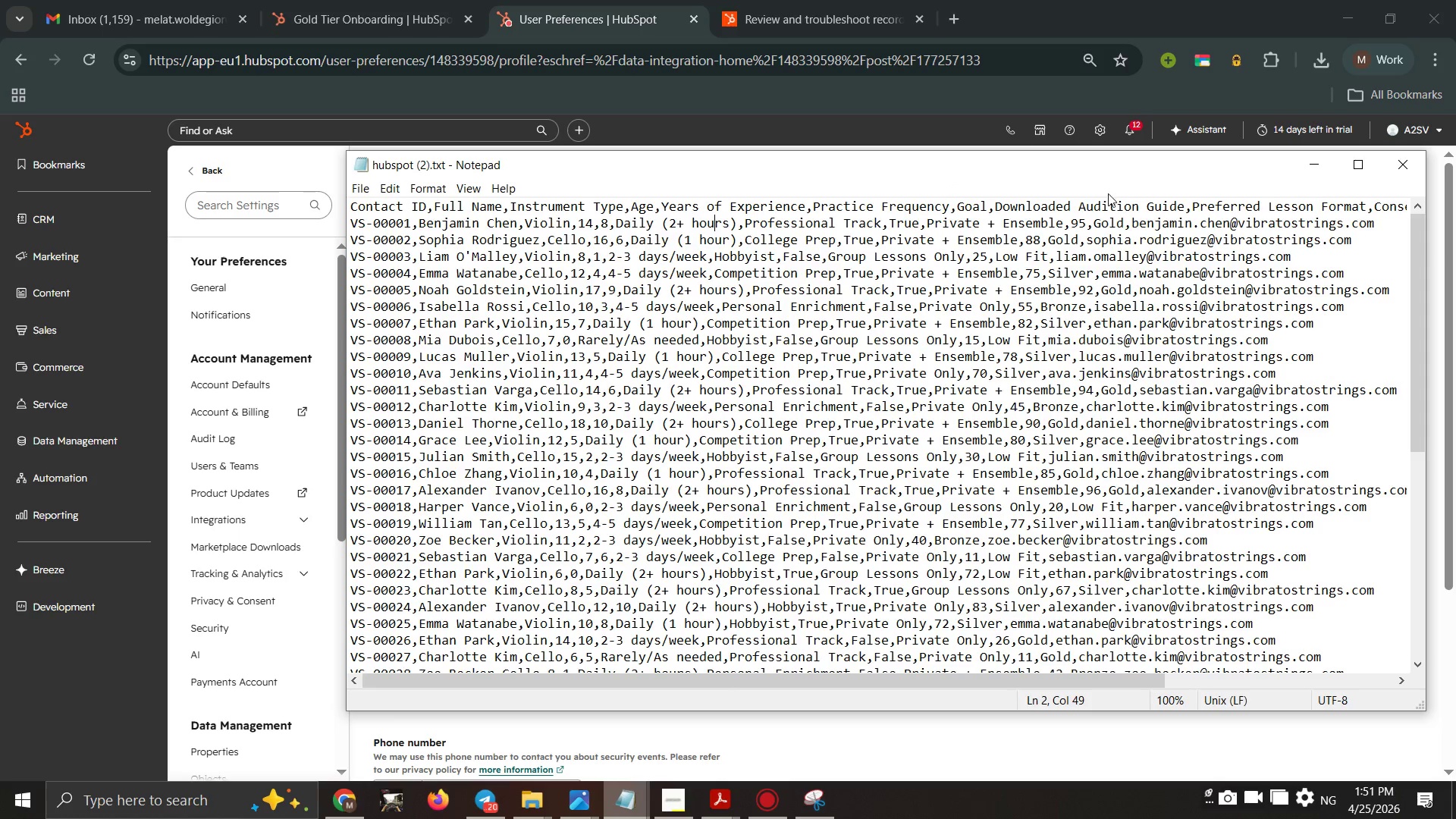 
wait(9.73)
 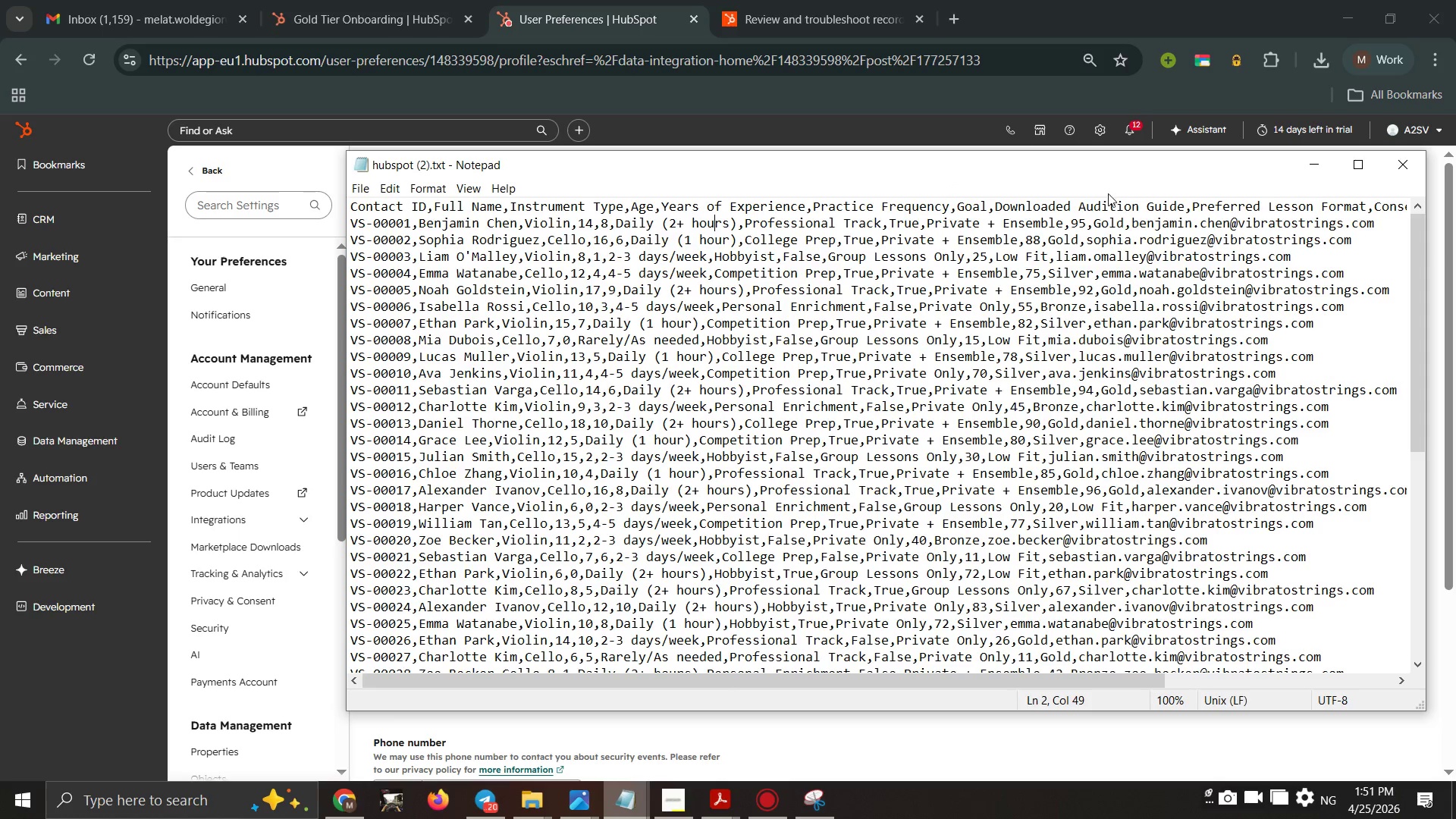 
left_click([1197, 259])
 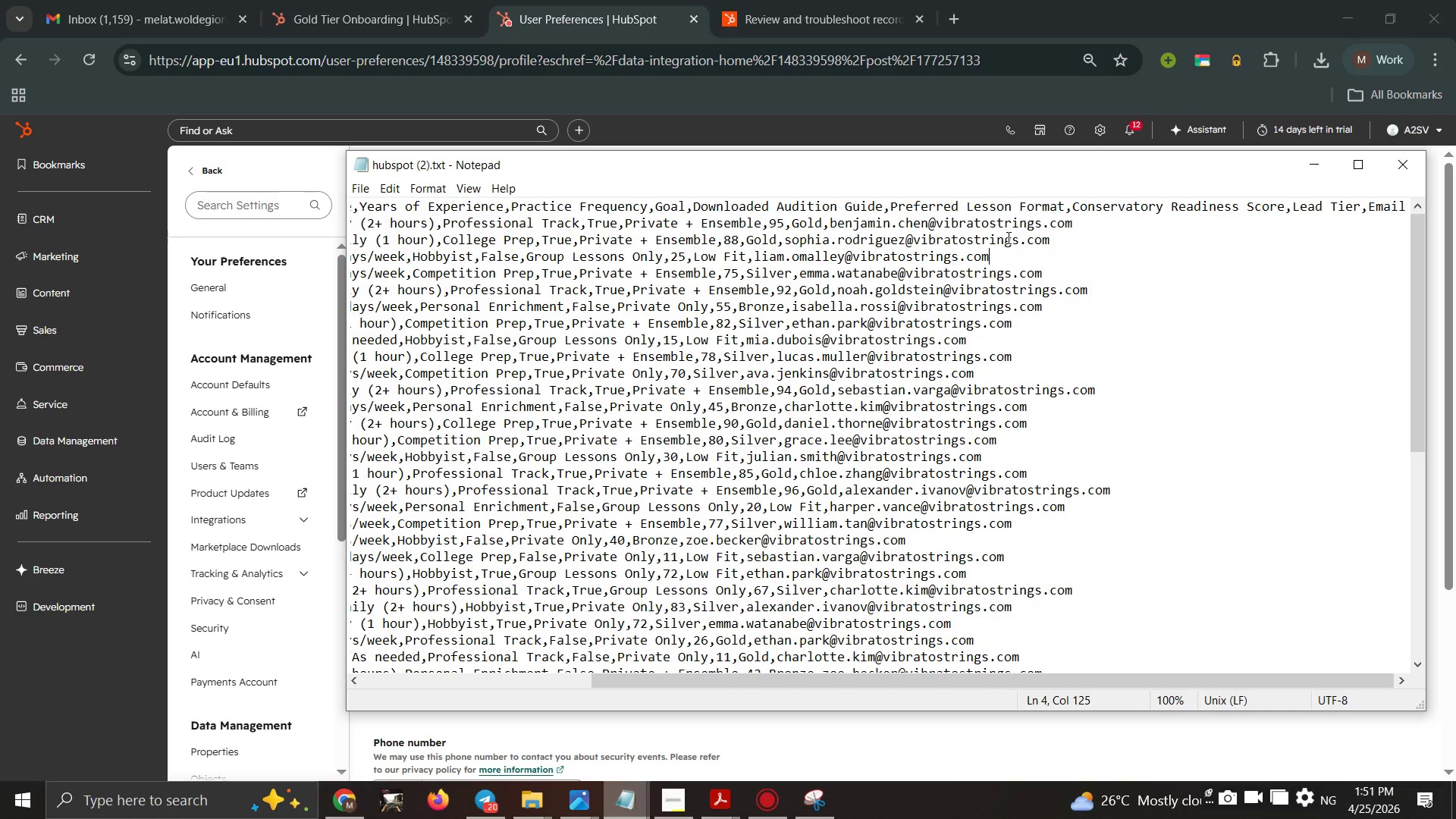 
wait(16.03)
 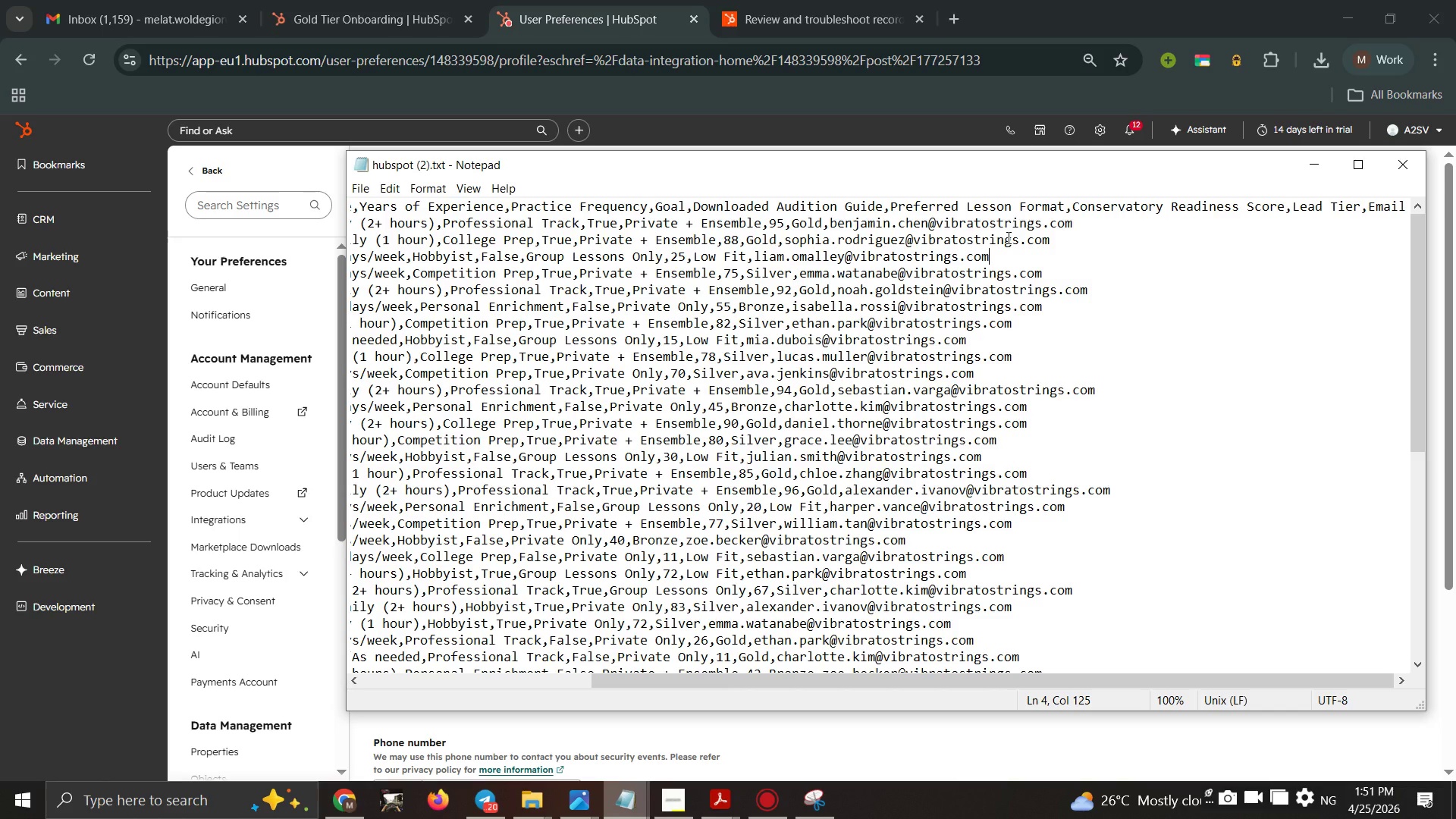 
left_click([121, 685])
 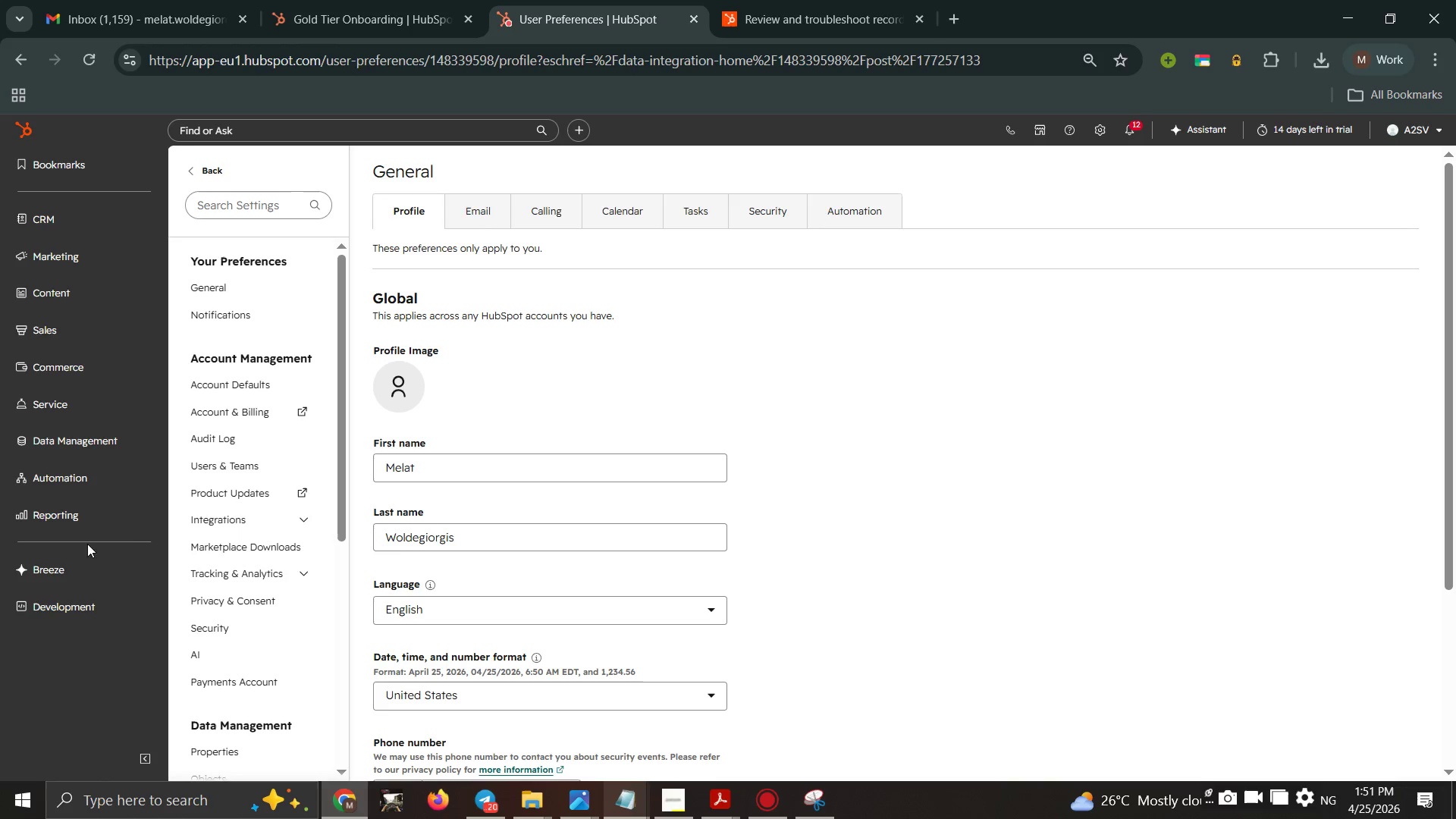 
scroll: coordinate [187, 521], scroll_direction: down, amount: 1.0
 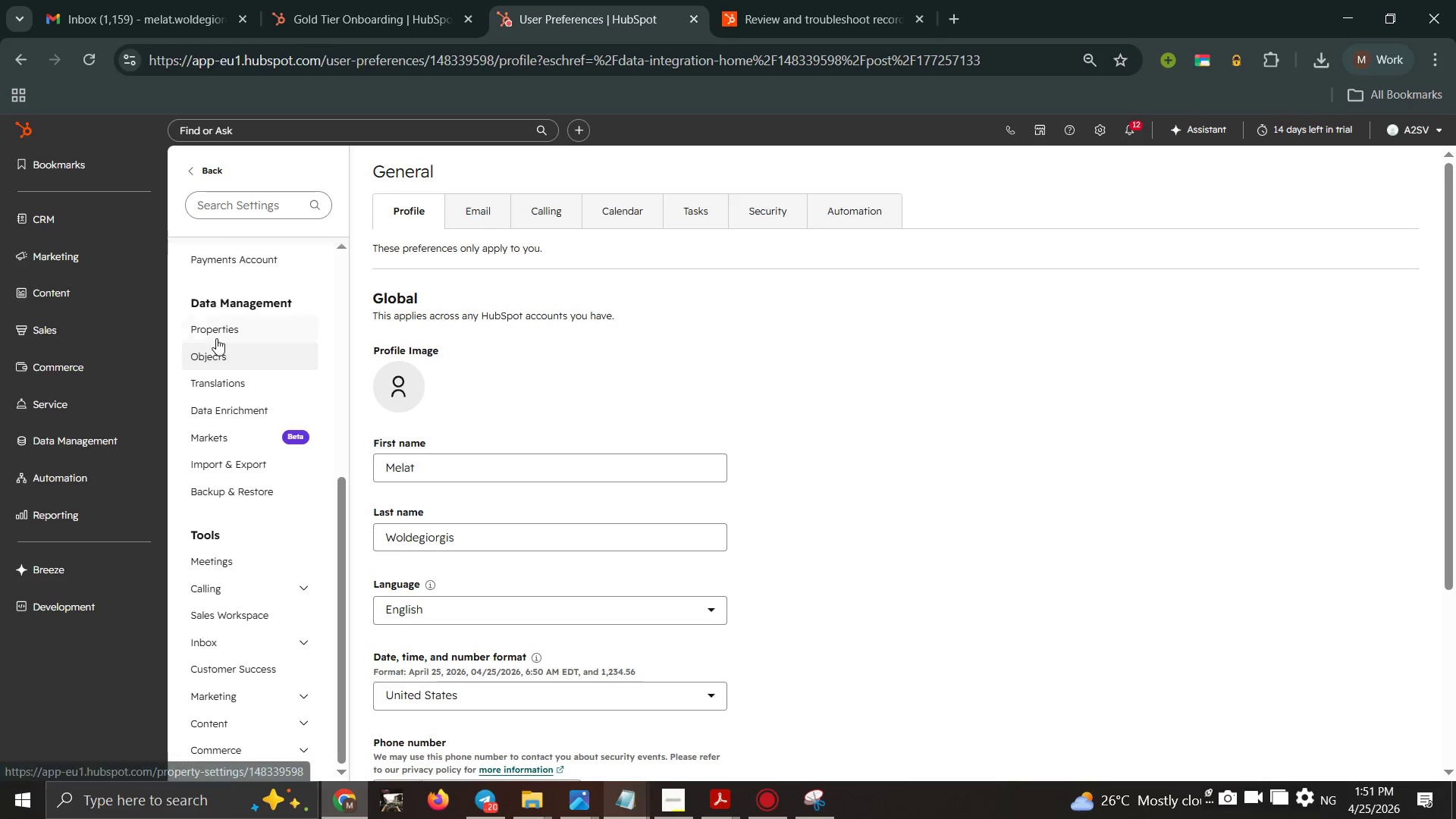 
left_click([221, 332])
 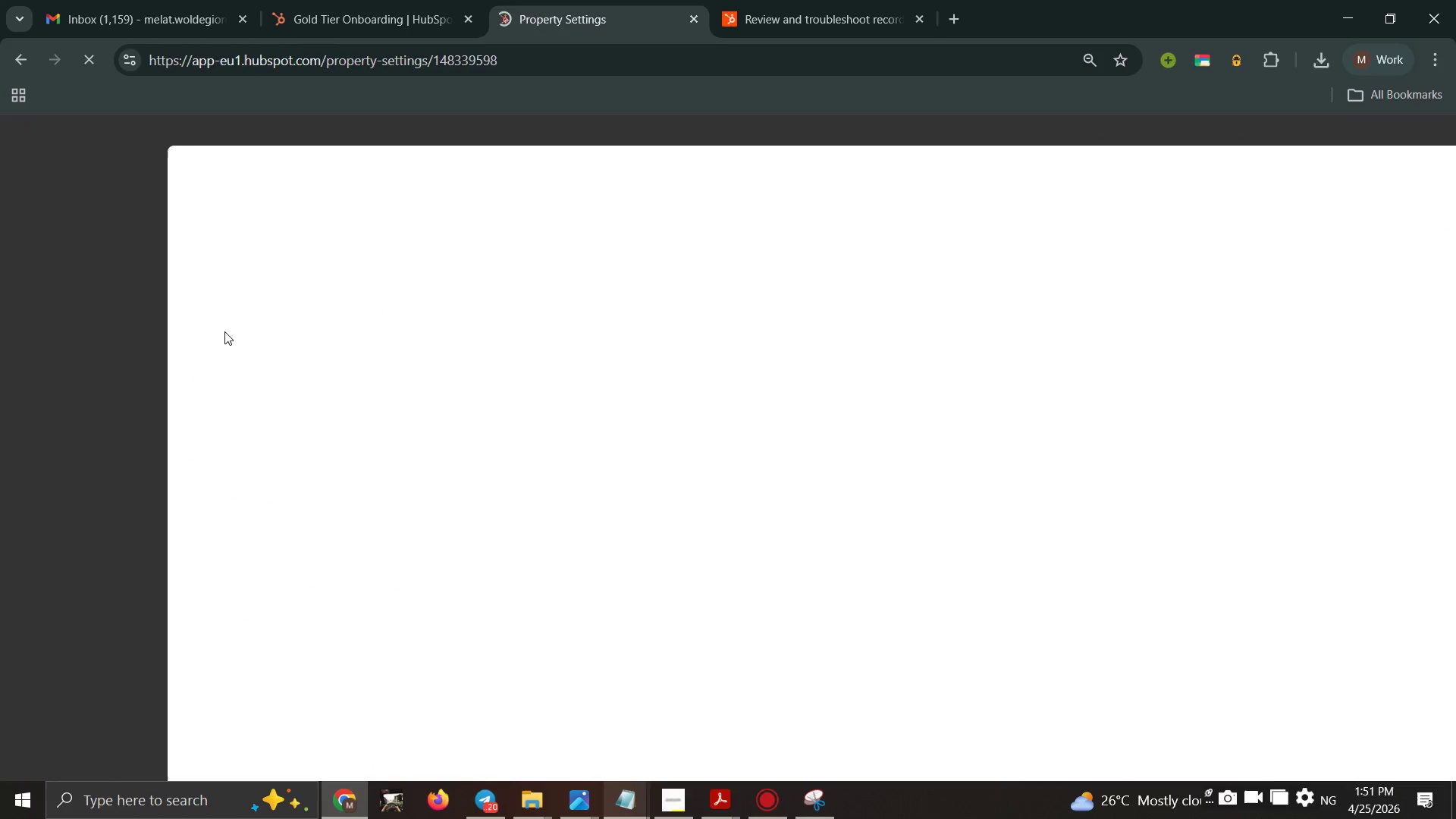 
mouse_move([246, 331])
 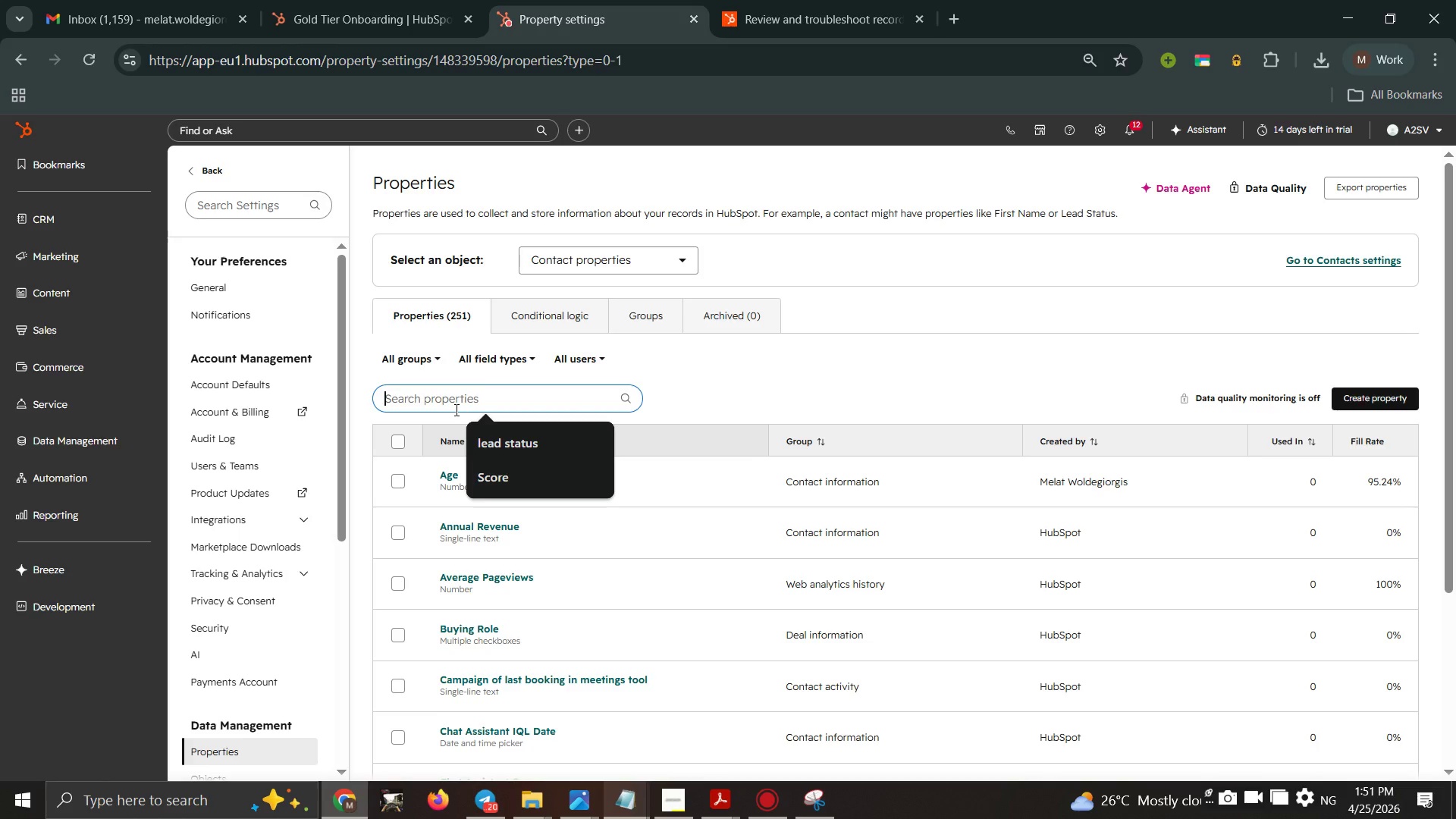 
wait(5.03)
 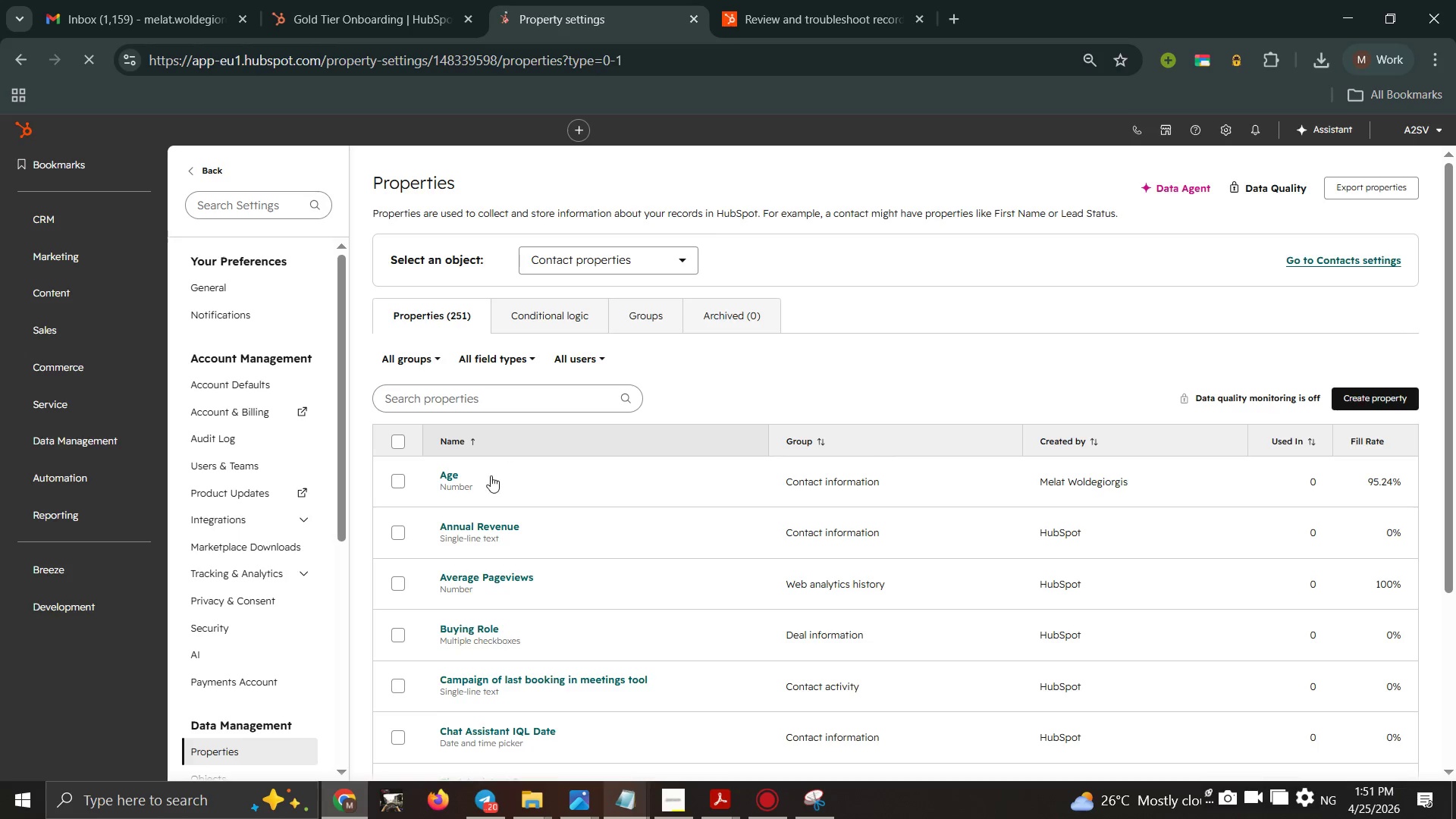 
type(const)
 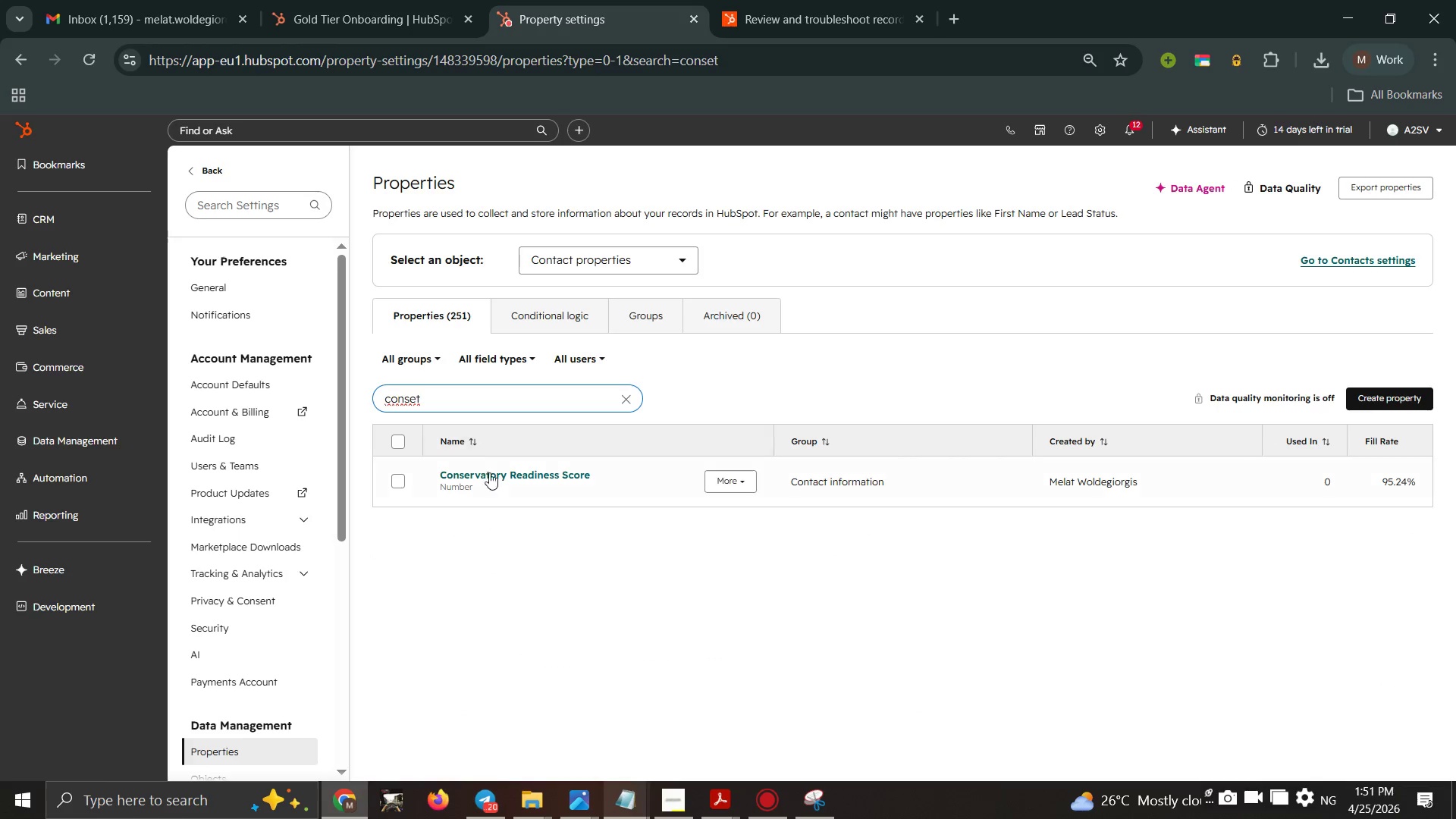 
left_click([494, 479])
 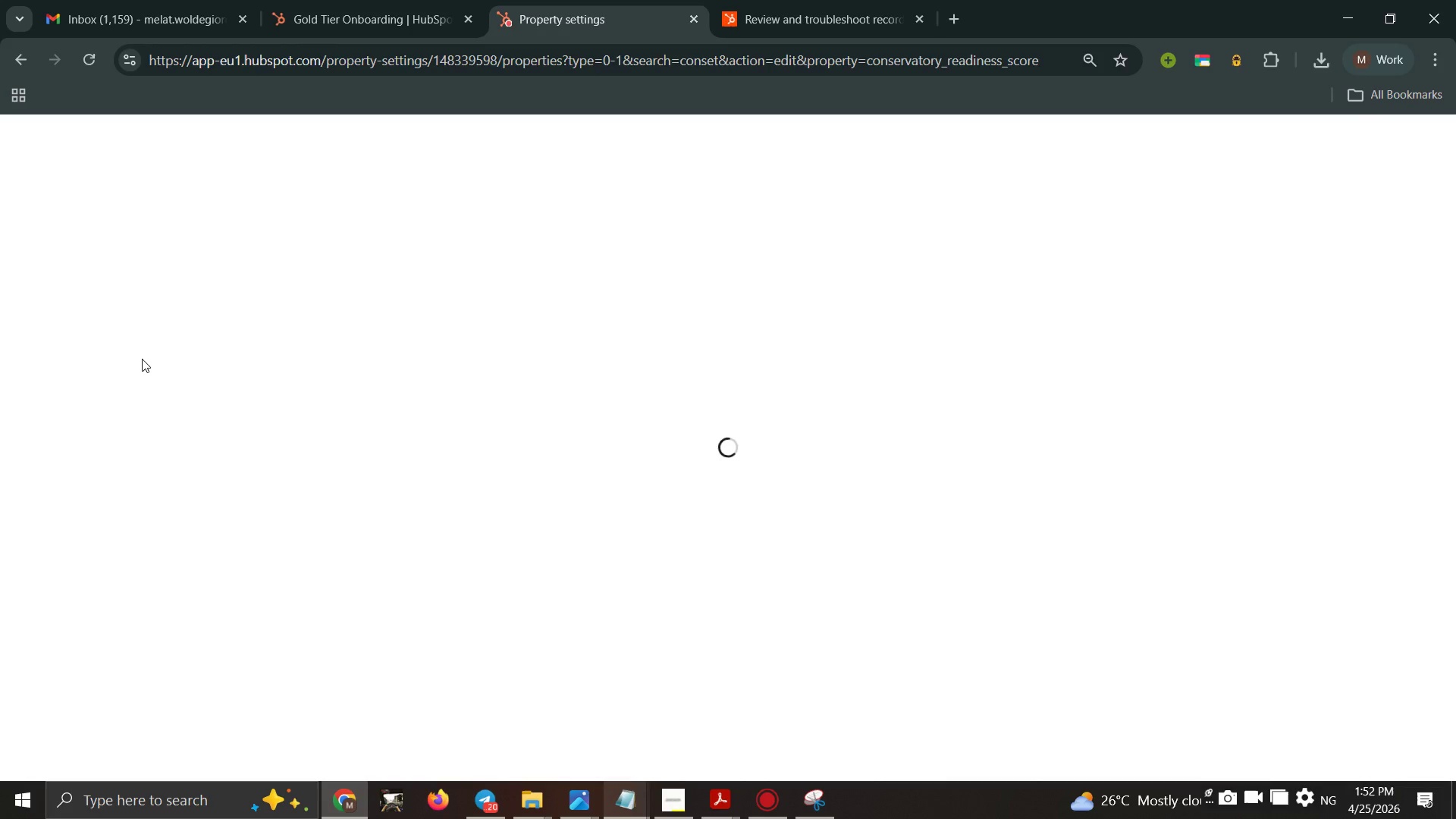 
wait(17.37)
 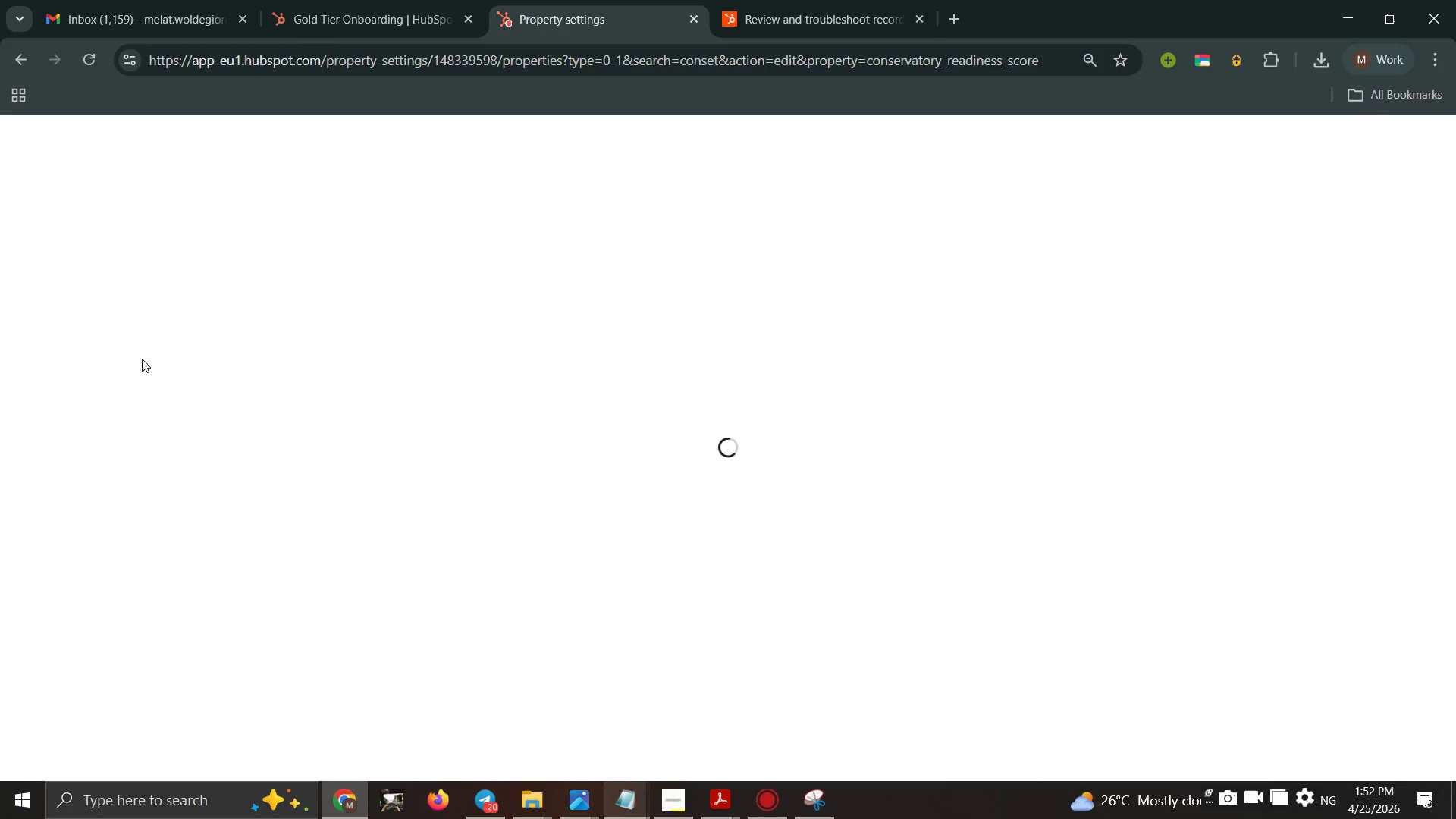 
mouse_move([56, 249])
 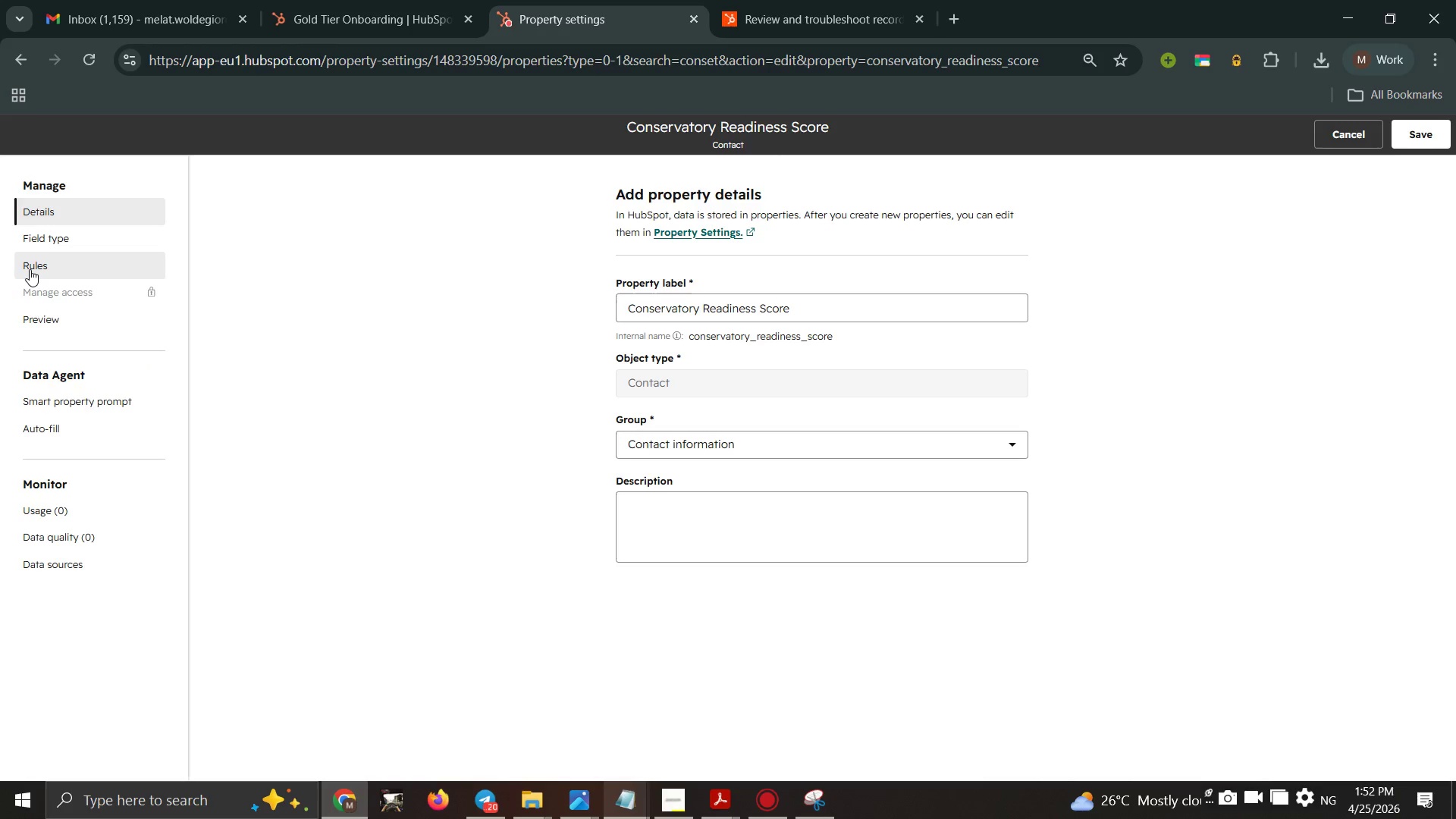 
left_click([30, 269])
 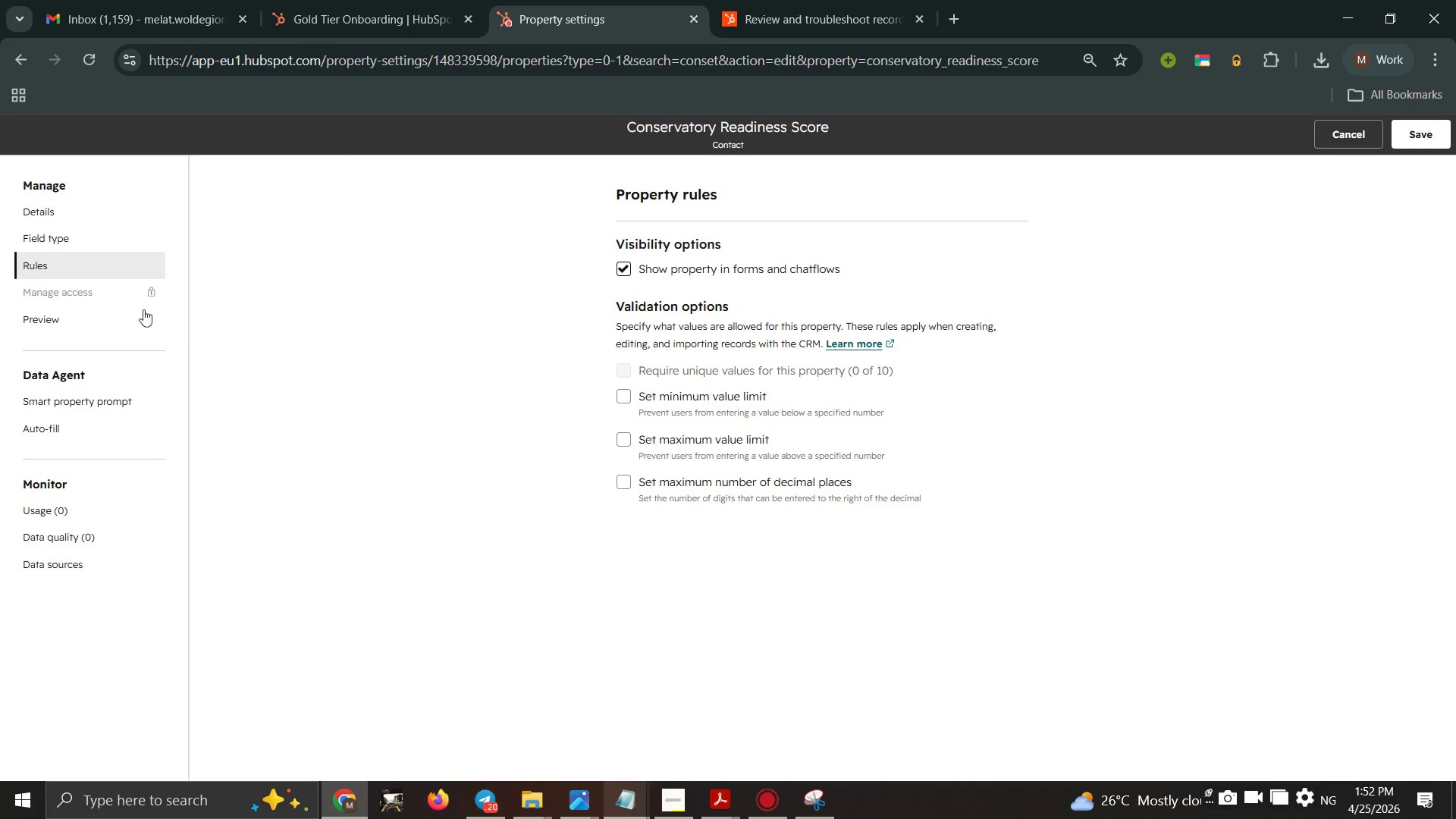 
wait(6.55)
 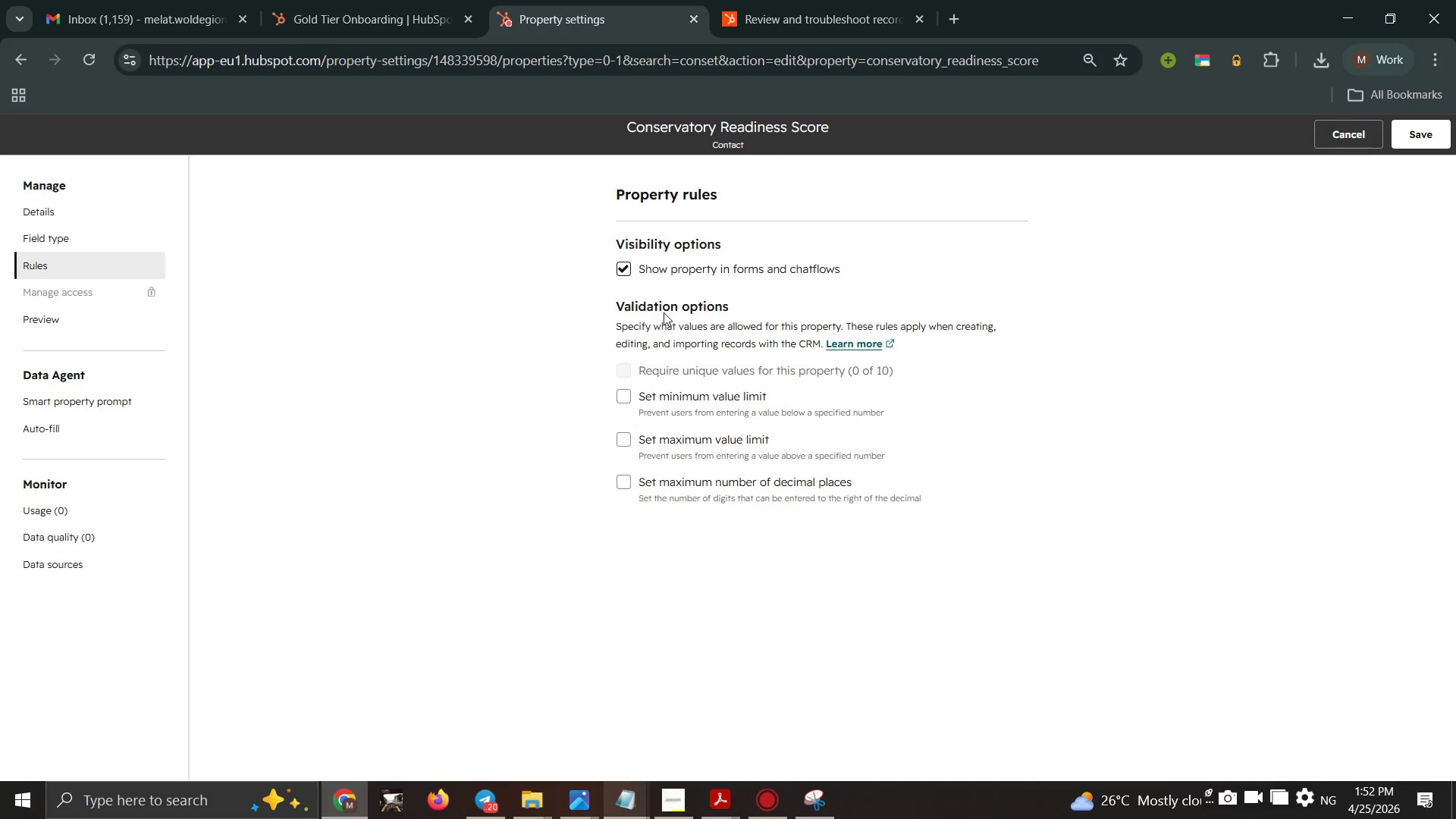 
left_click([63, 243])
 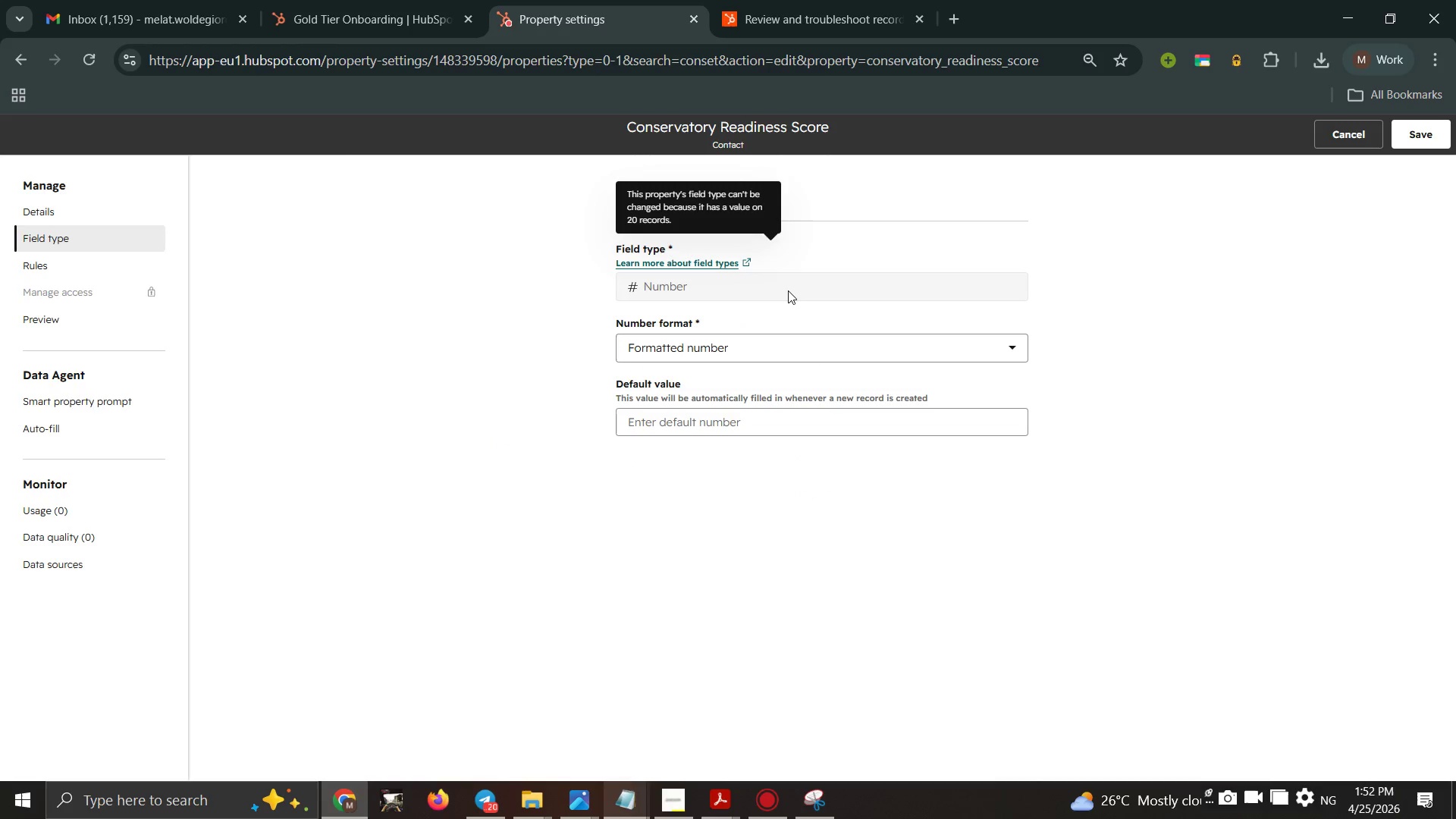 
left_click([788, 279])
 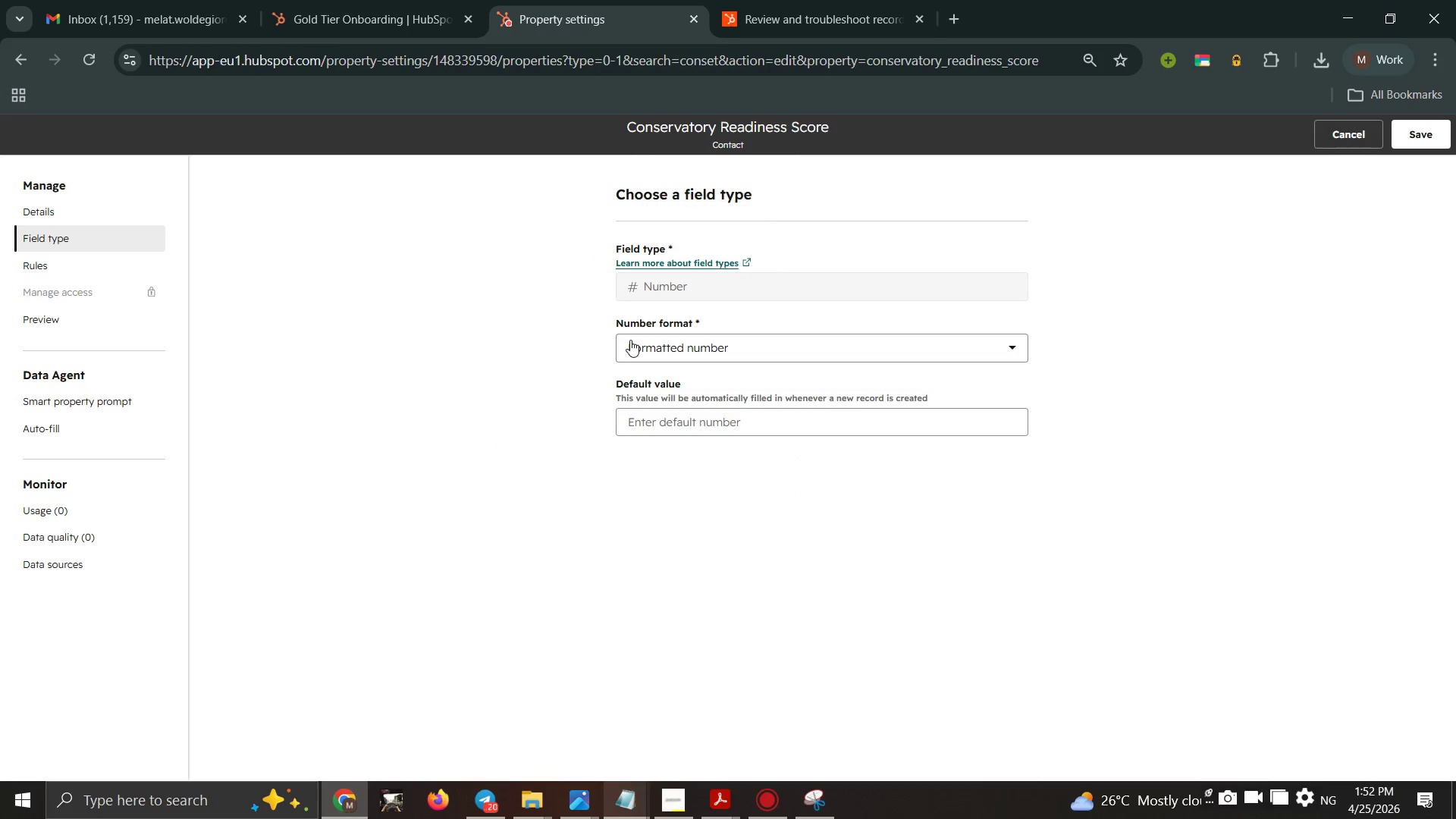 
left_click([630, 340])
 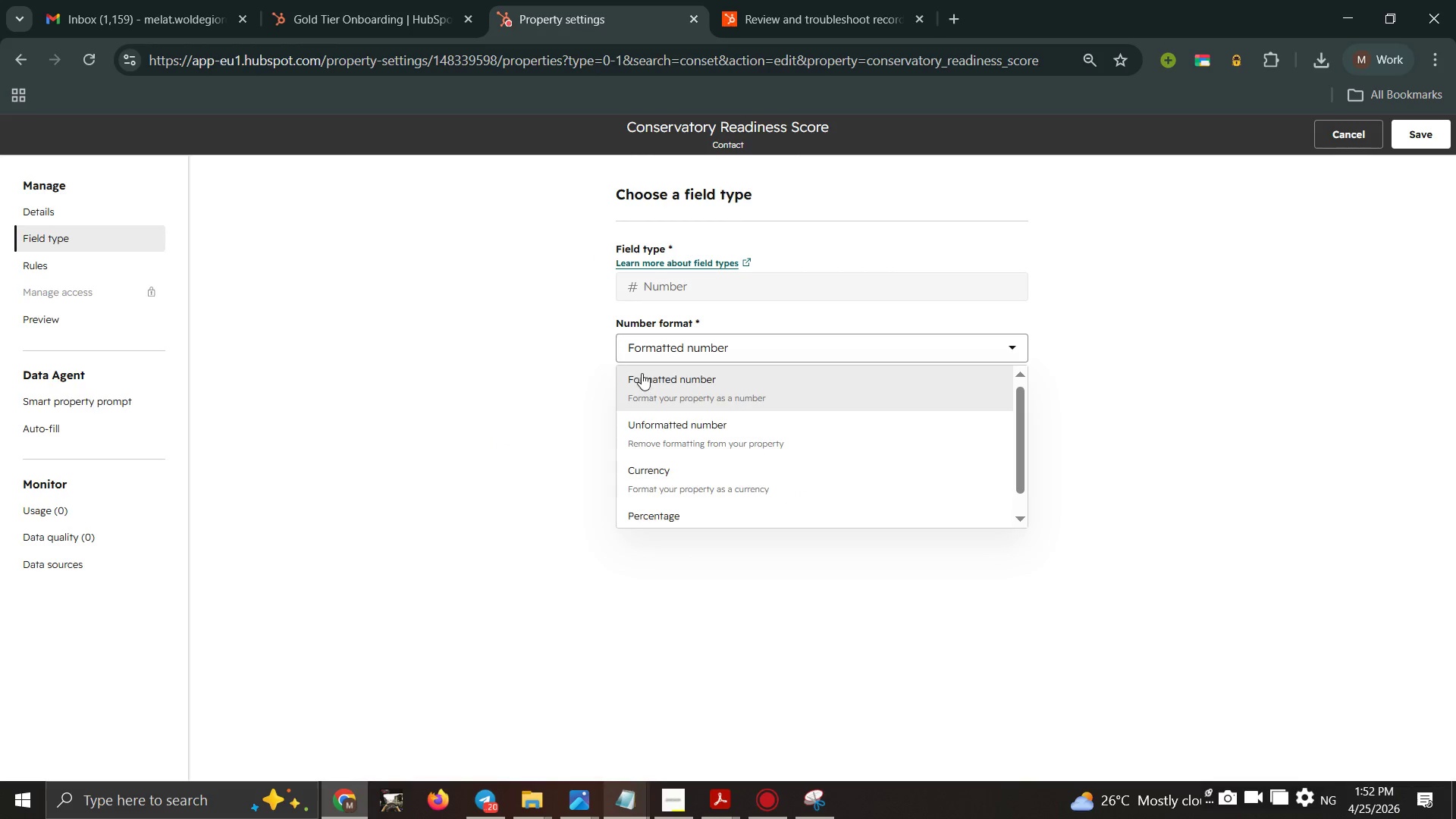 
scroll: coordinate [643, 379], scroll_direction: down, amount: 6.0
 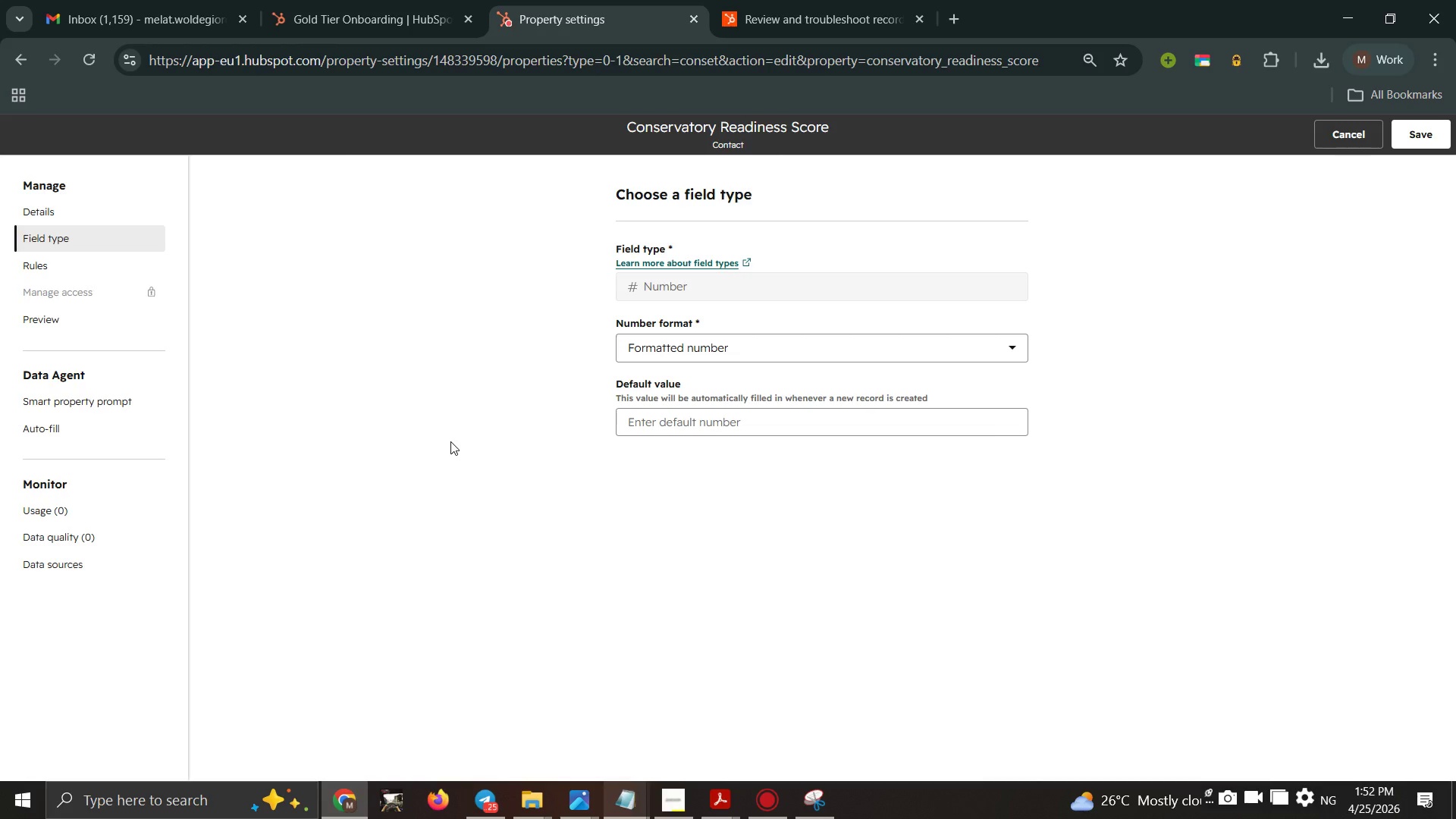 
wait(21.12)
 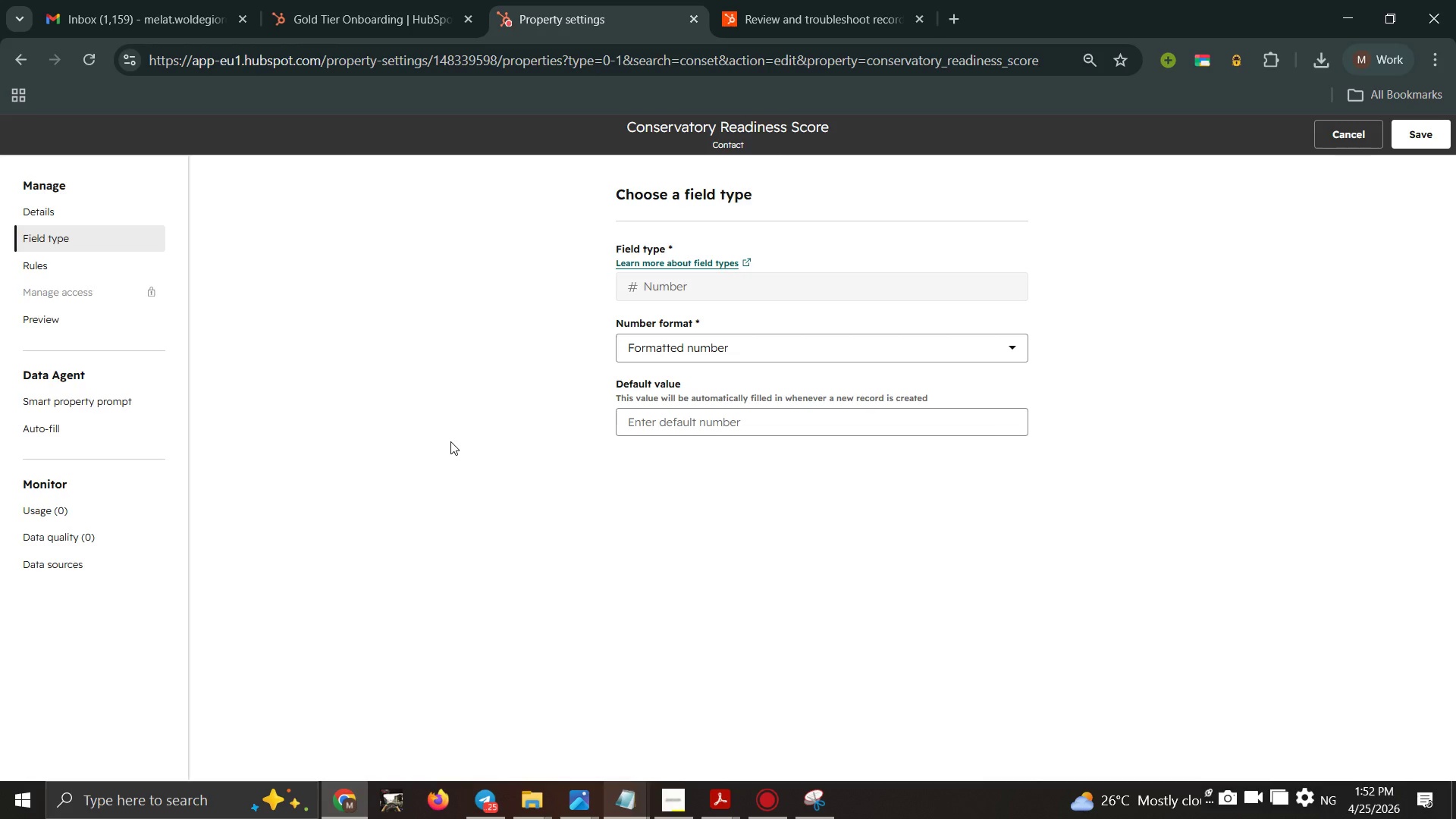 
mouse_move([666, 796])
 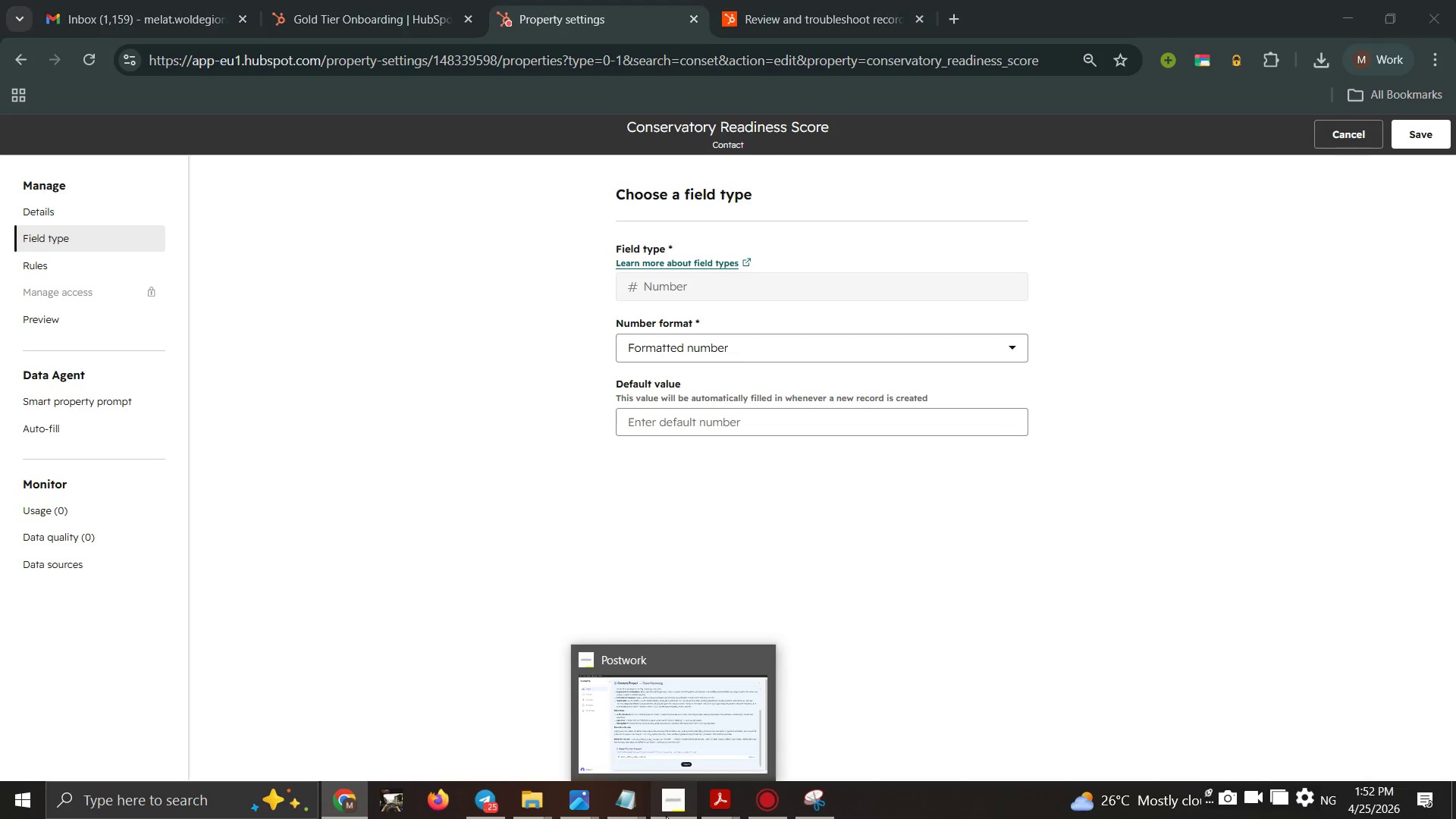 
left_click([666, 816])